 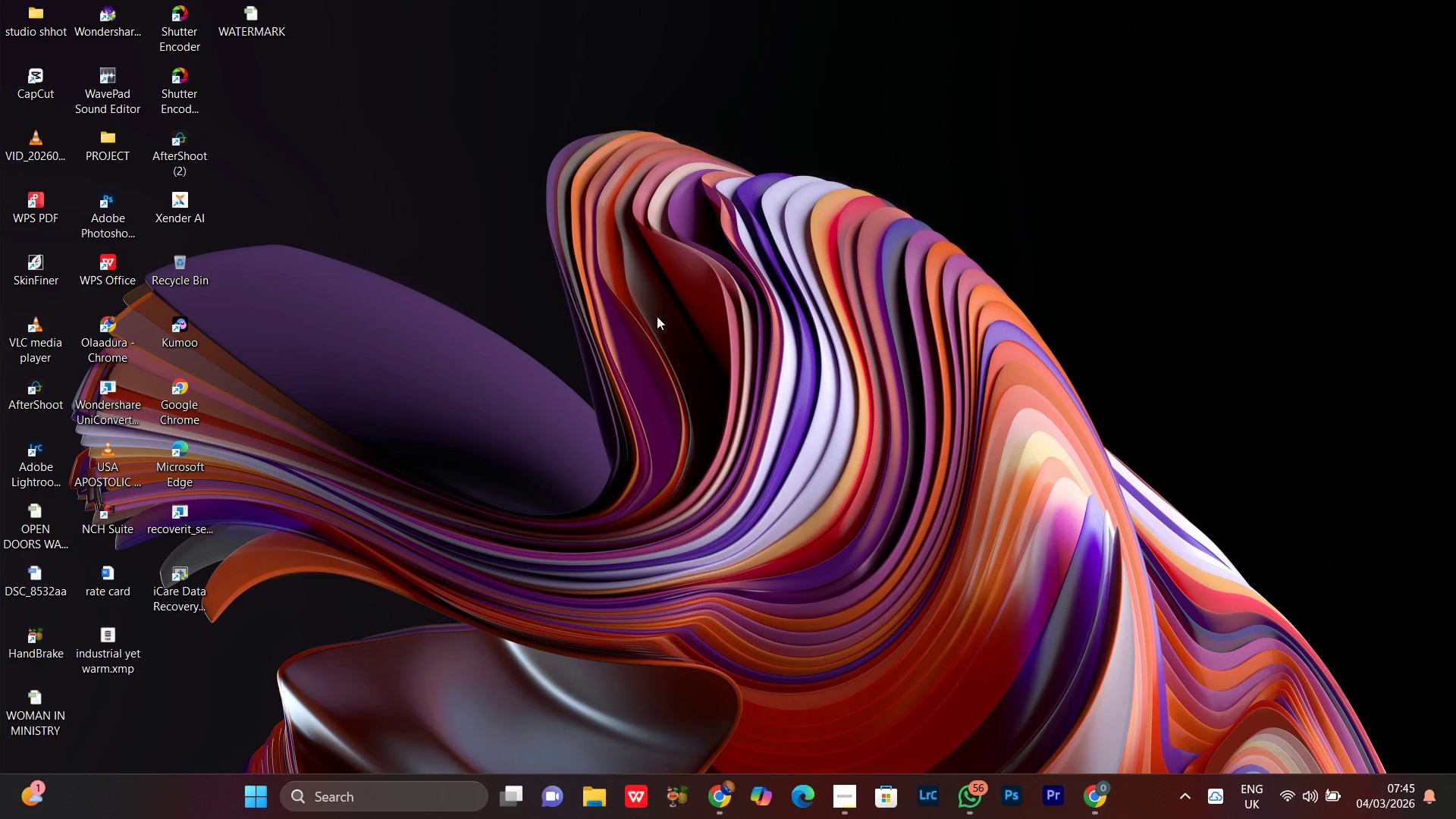 
left_click([692, 337])
 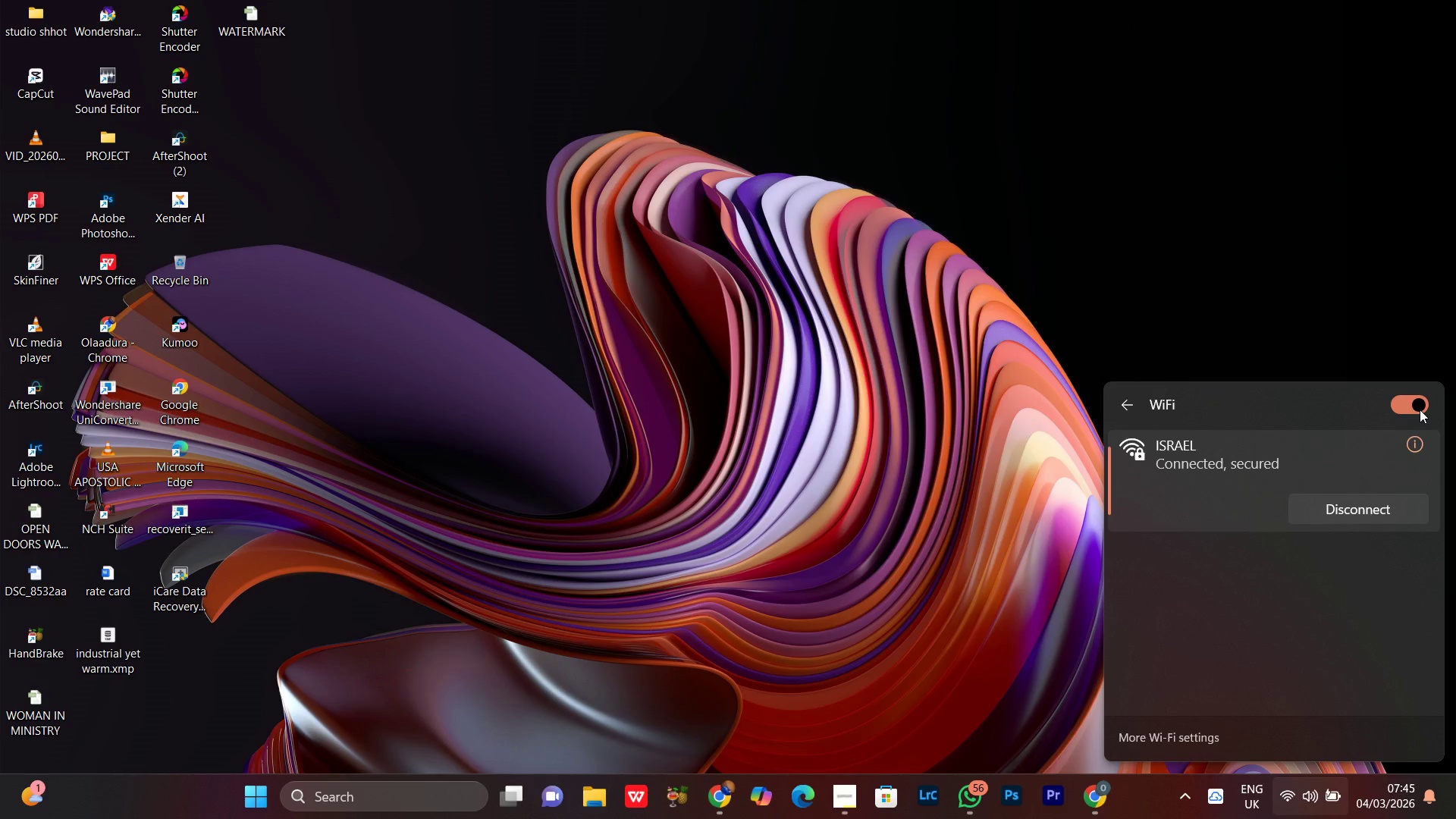 
wait(11.81)
 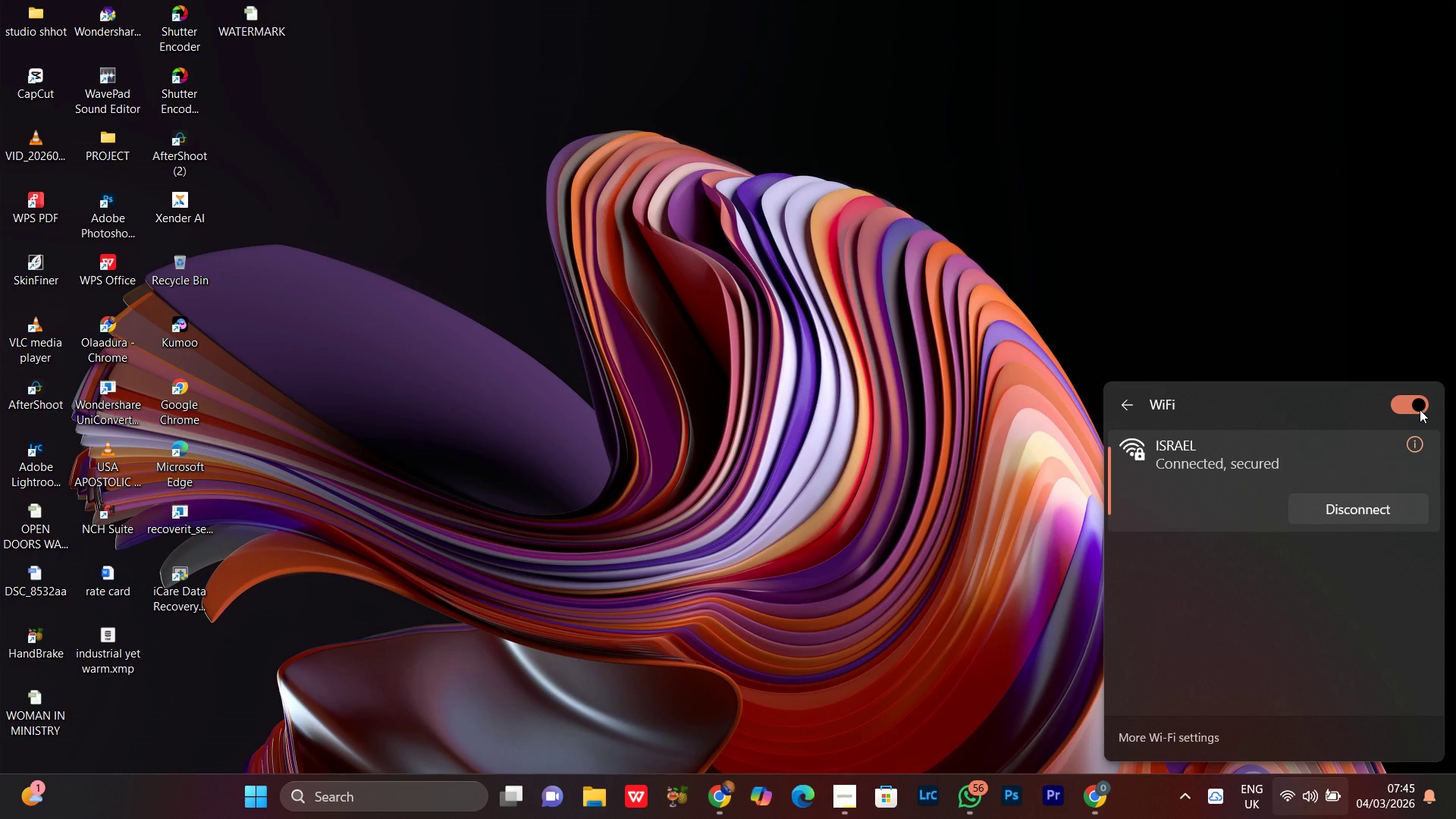 
left_click([767, 625])
 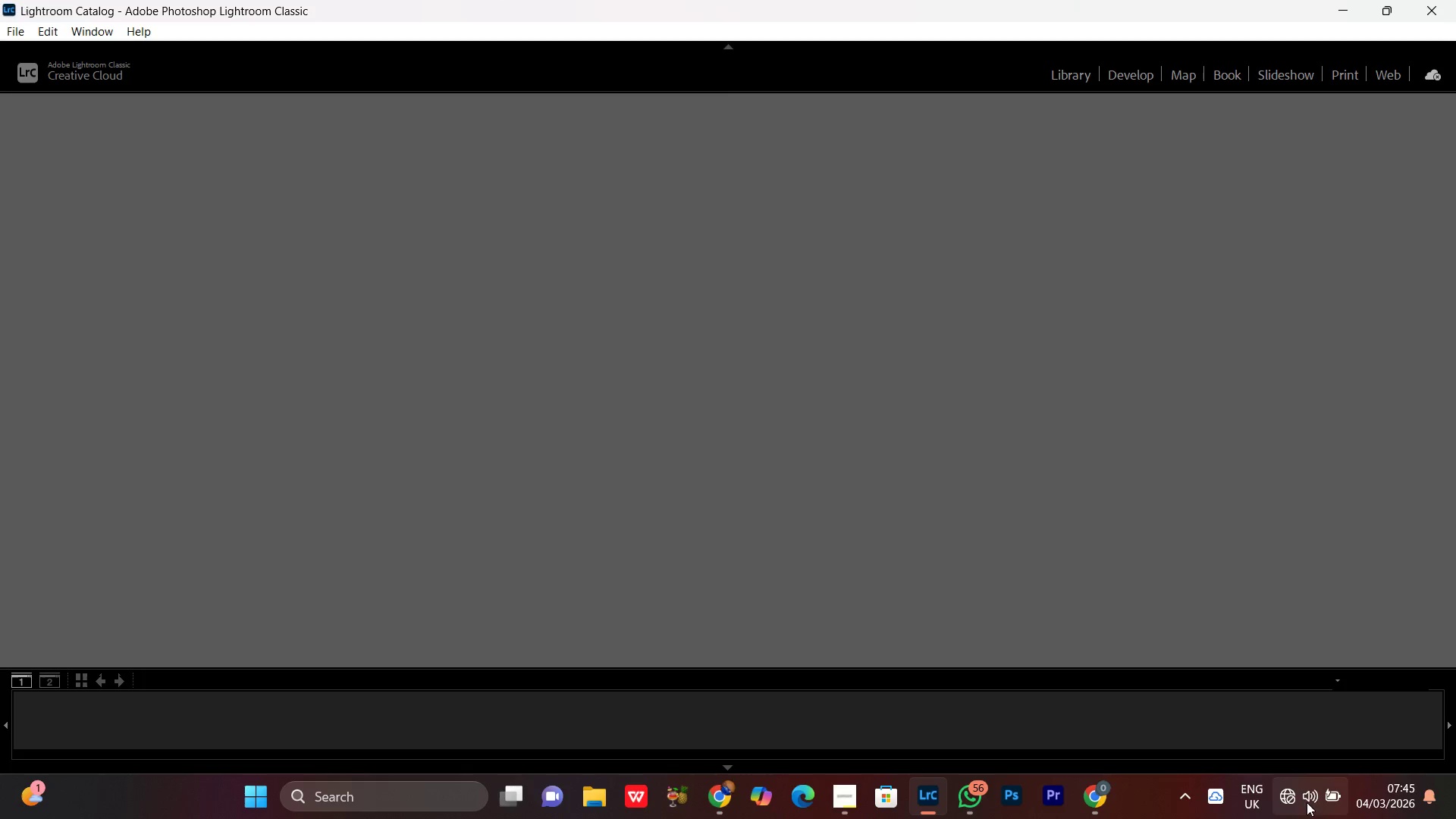 
left_click([1284, 799])
 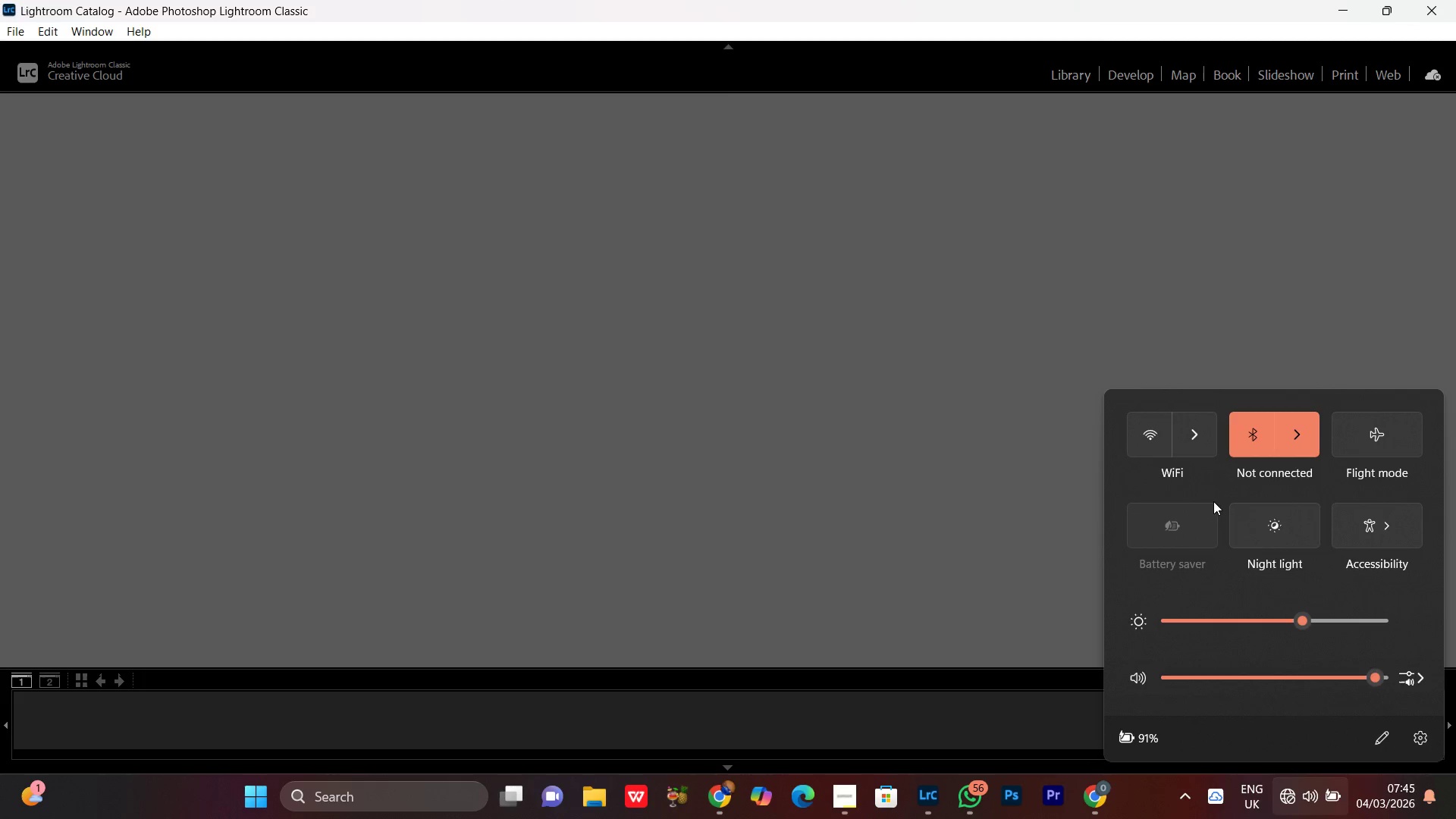 
left_click([1185, 434])
 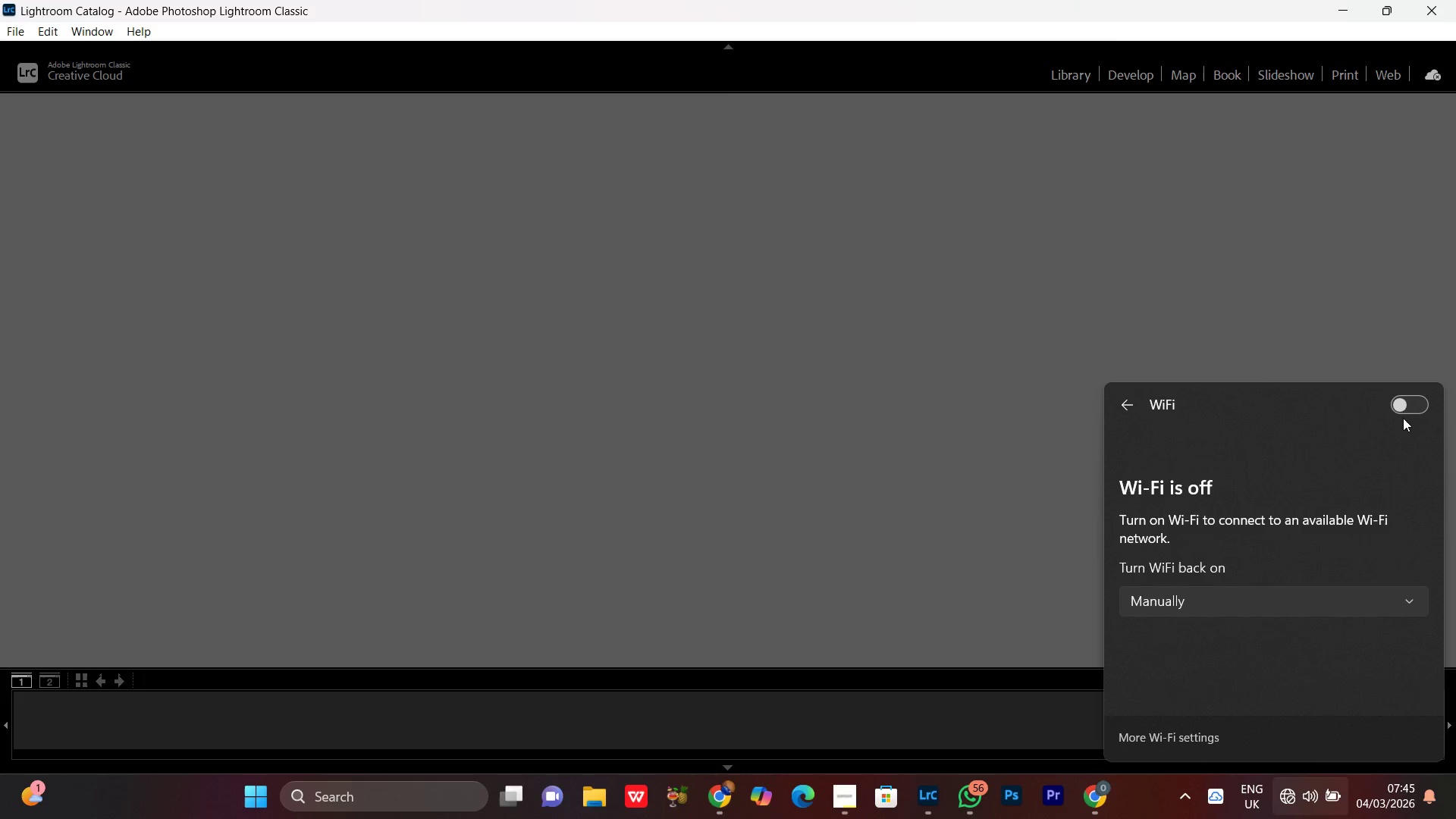 
left_click([1404, 416])
 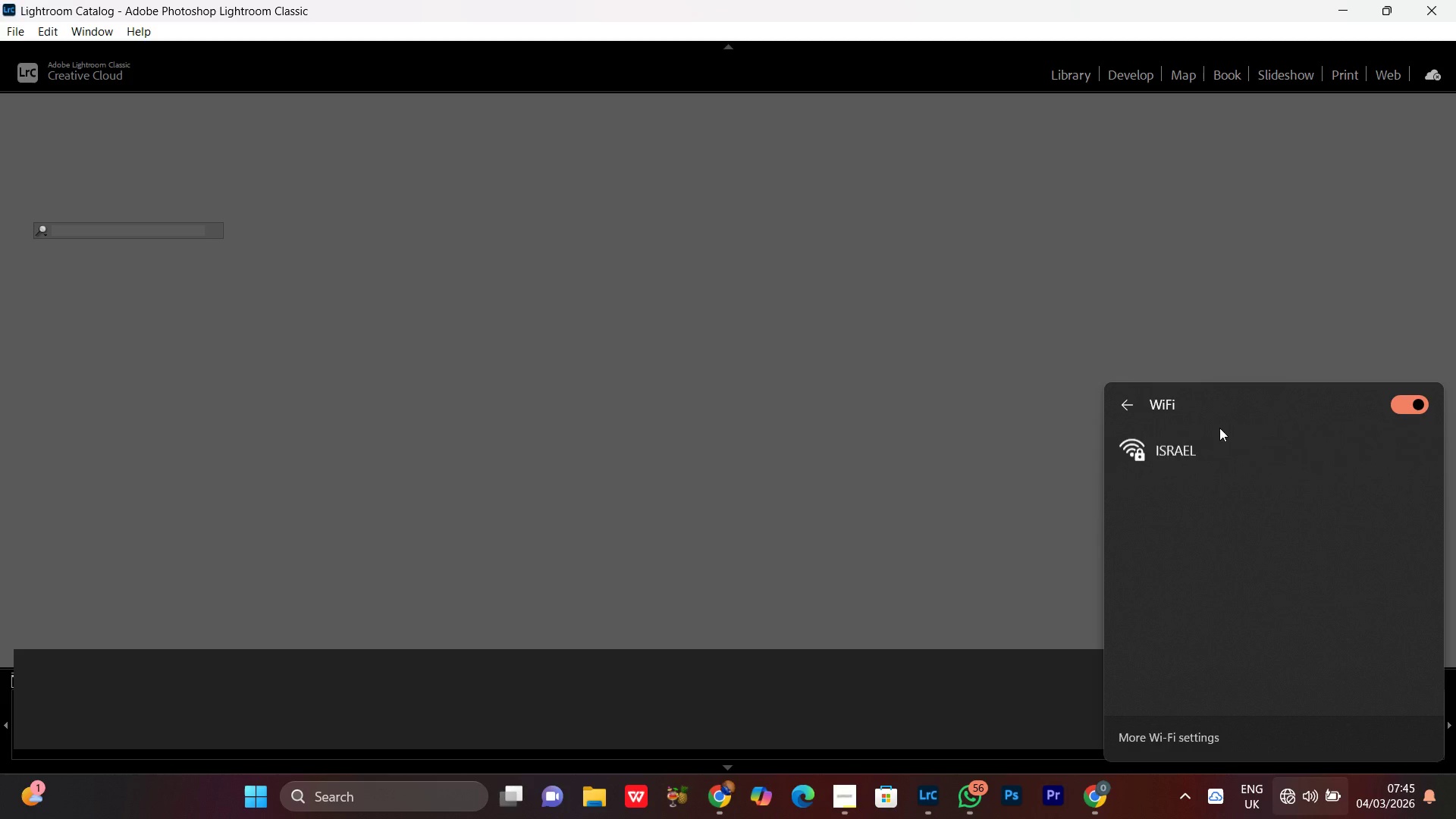 
left_click([1144, 455])
 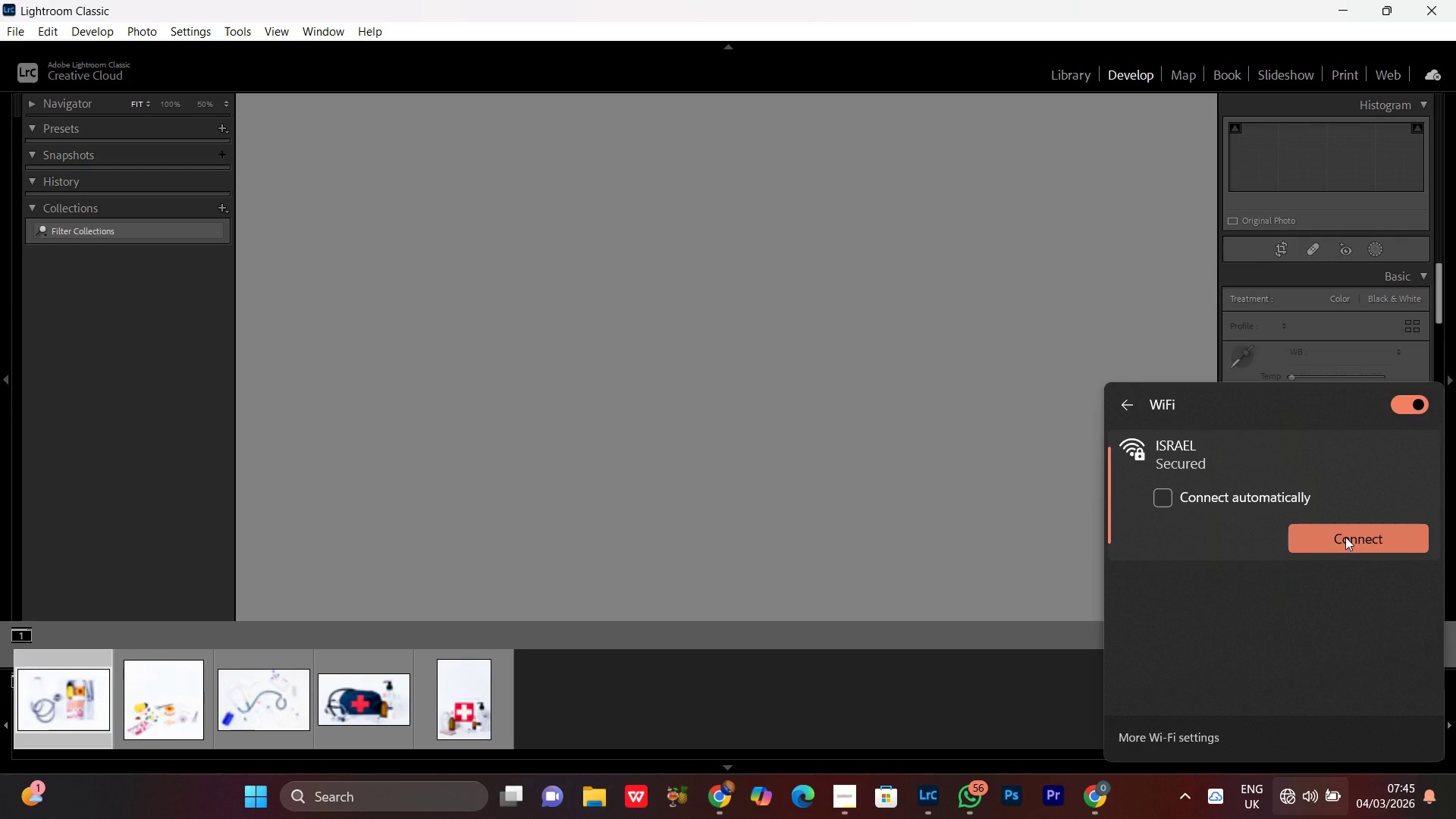 
wait(5.03)
 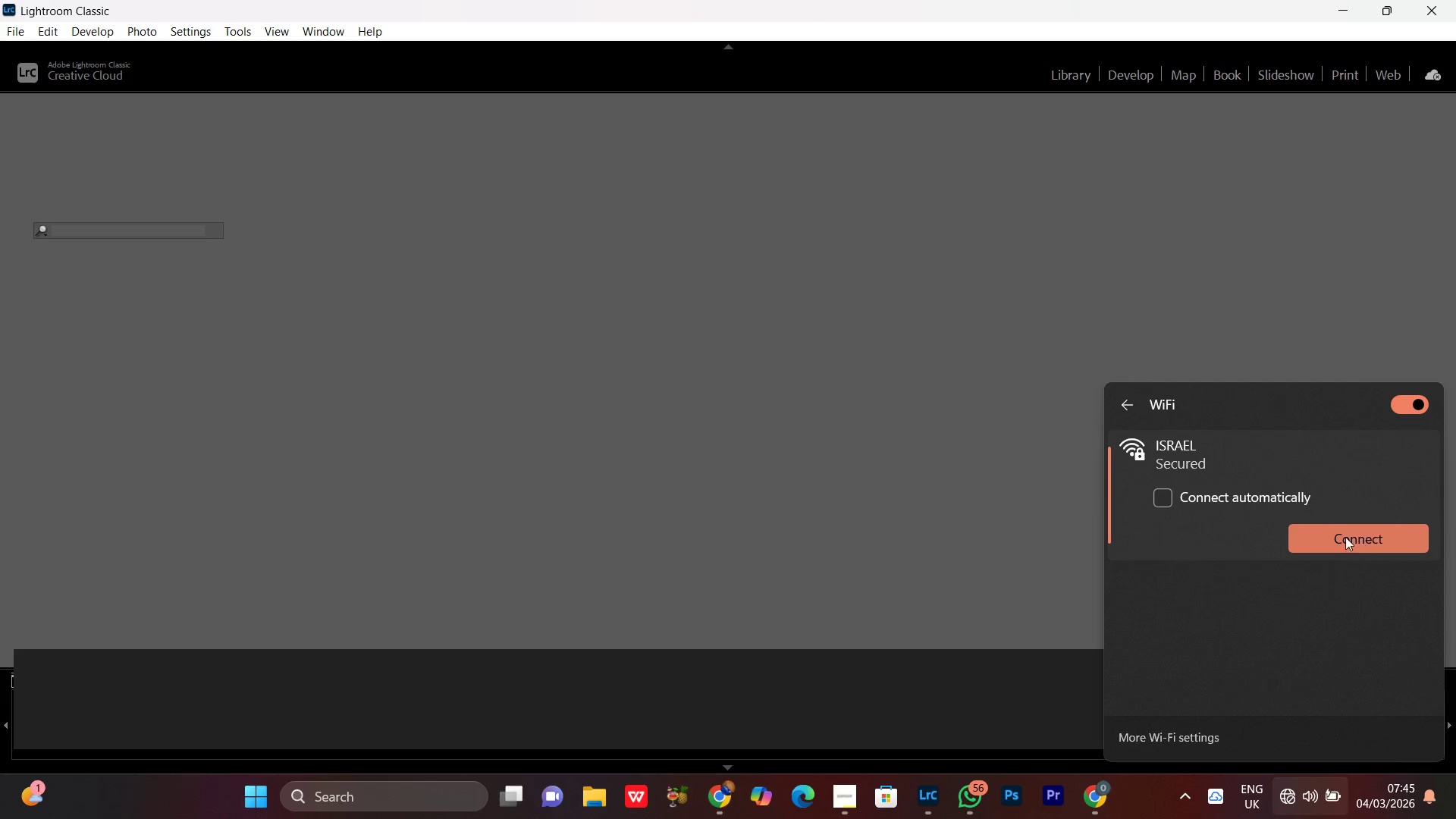 
left_click([1345, 537])
 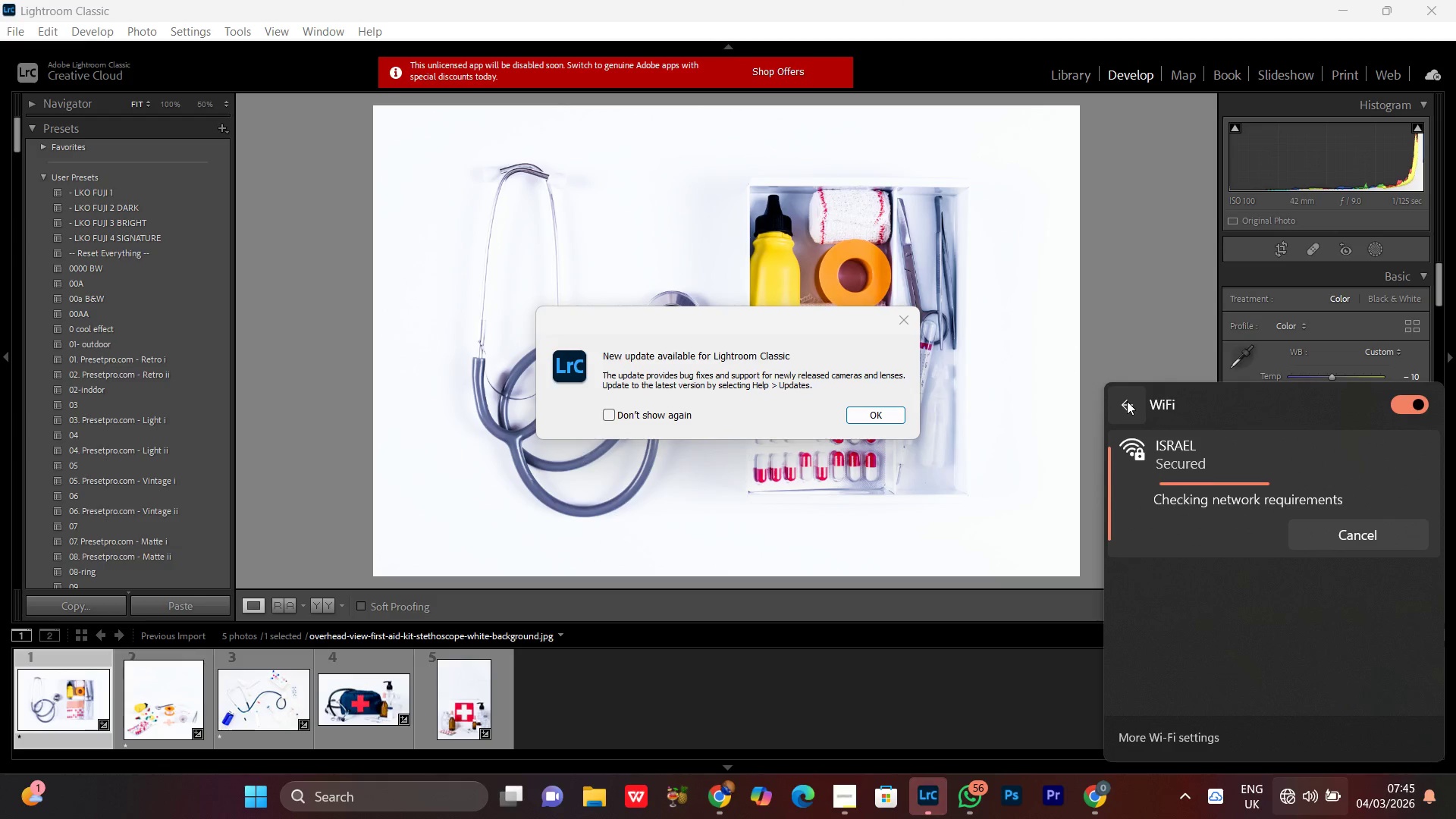 
wait(15.75)
 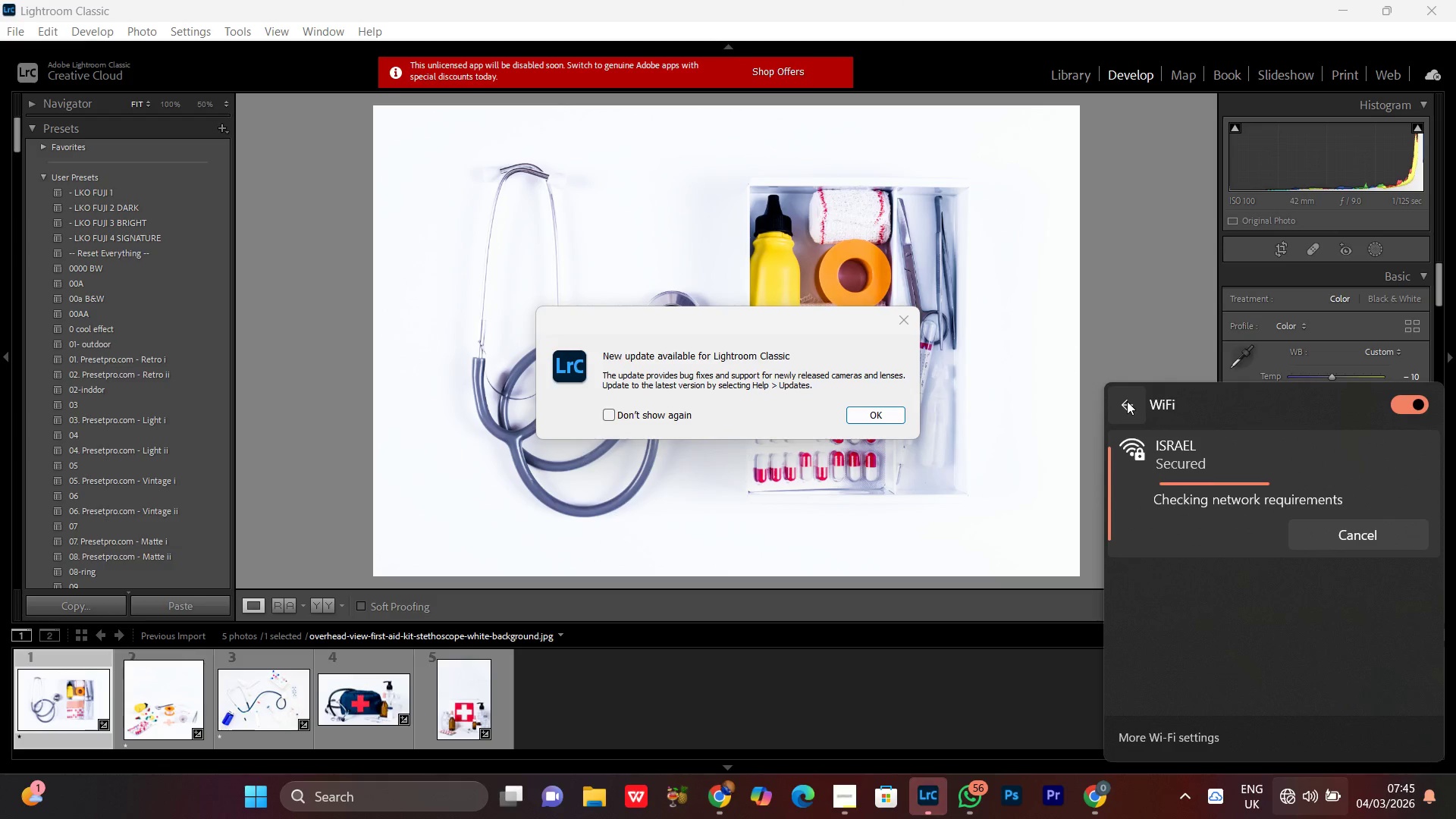 
left_click([1113, 322])
 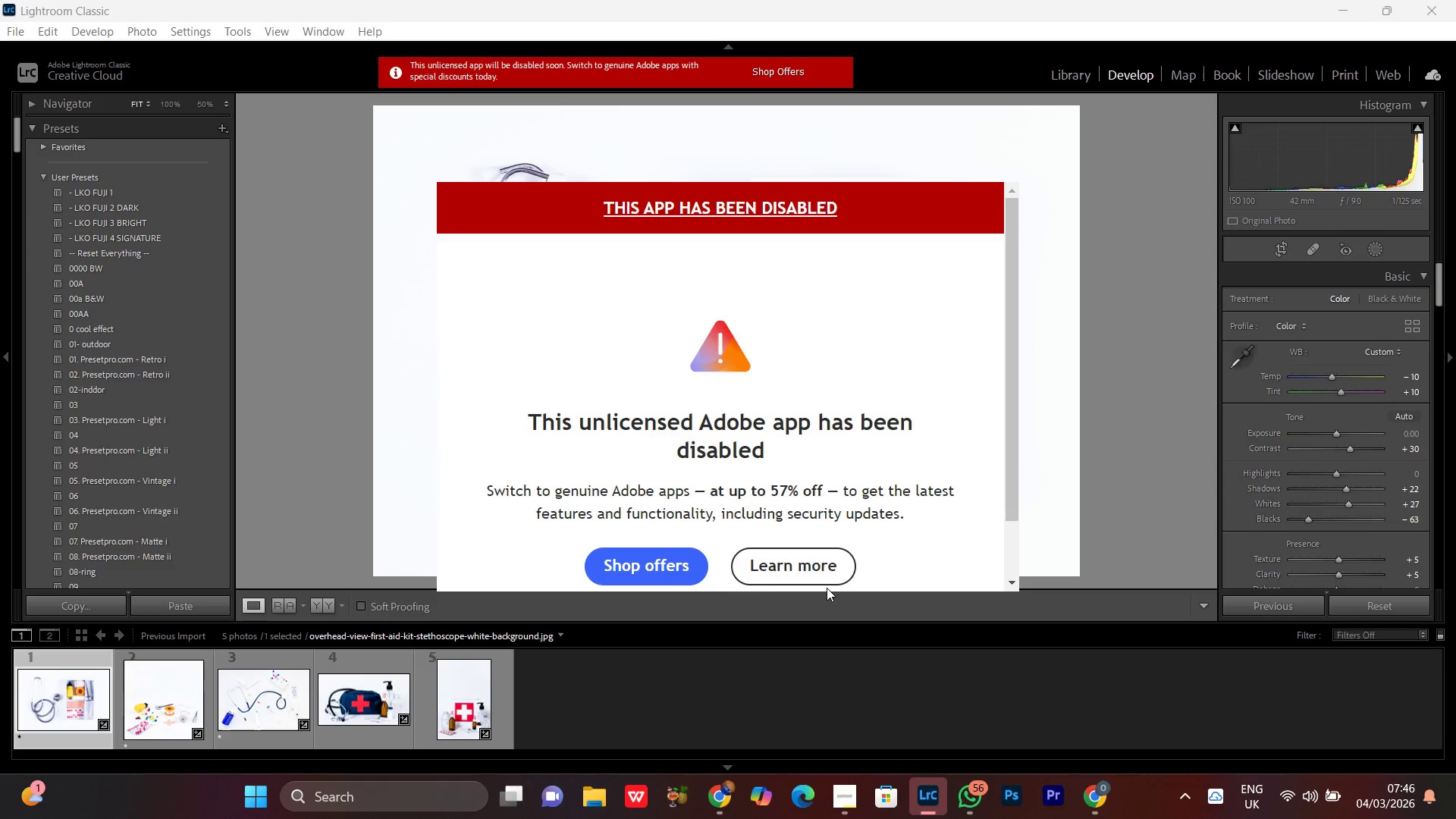 
left_click([783, 575])